 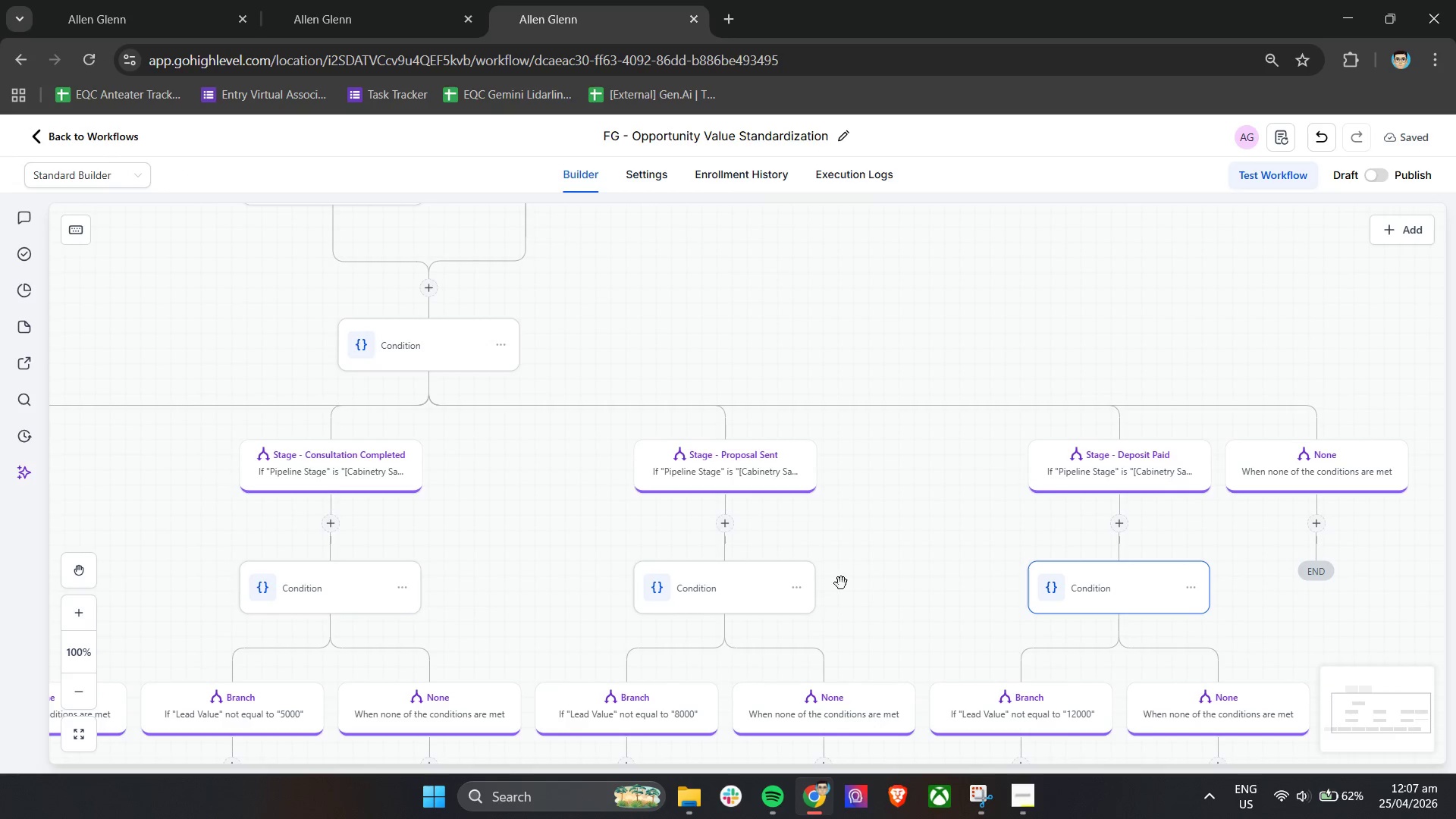 
left_click_drag(start_coordinate=[510, 544], to_coordinate=[864, 523])
 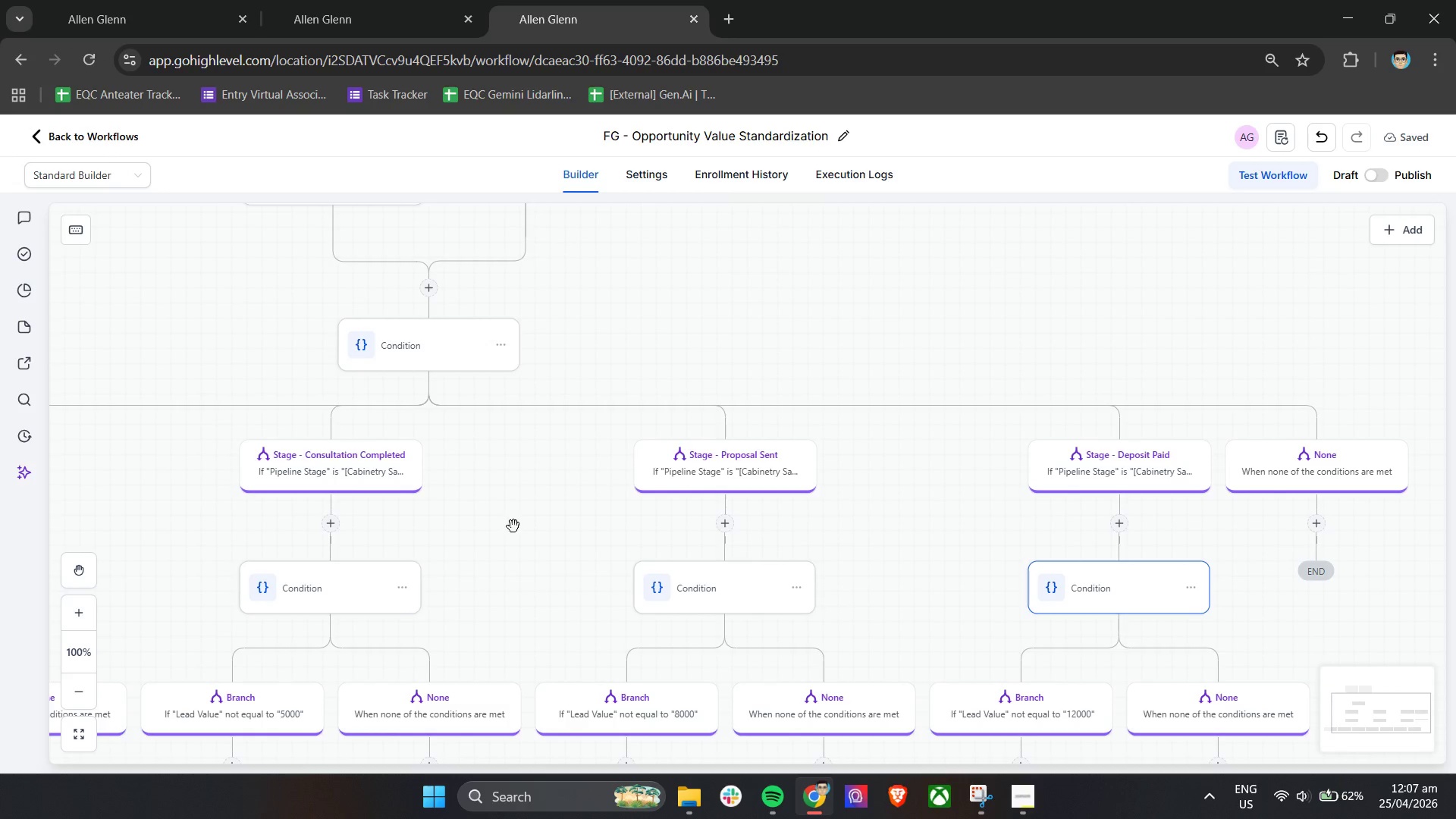 
left_click_drag(start_coordinate=[513, 526], to_coordinate=[582, 522])
 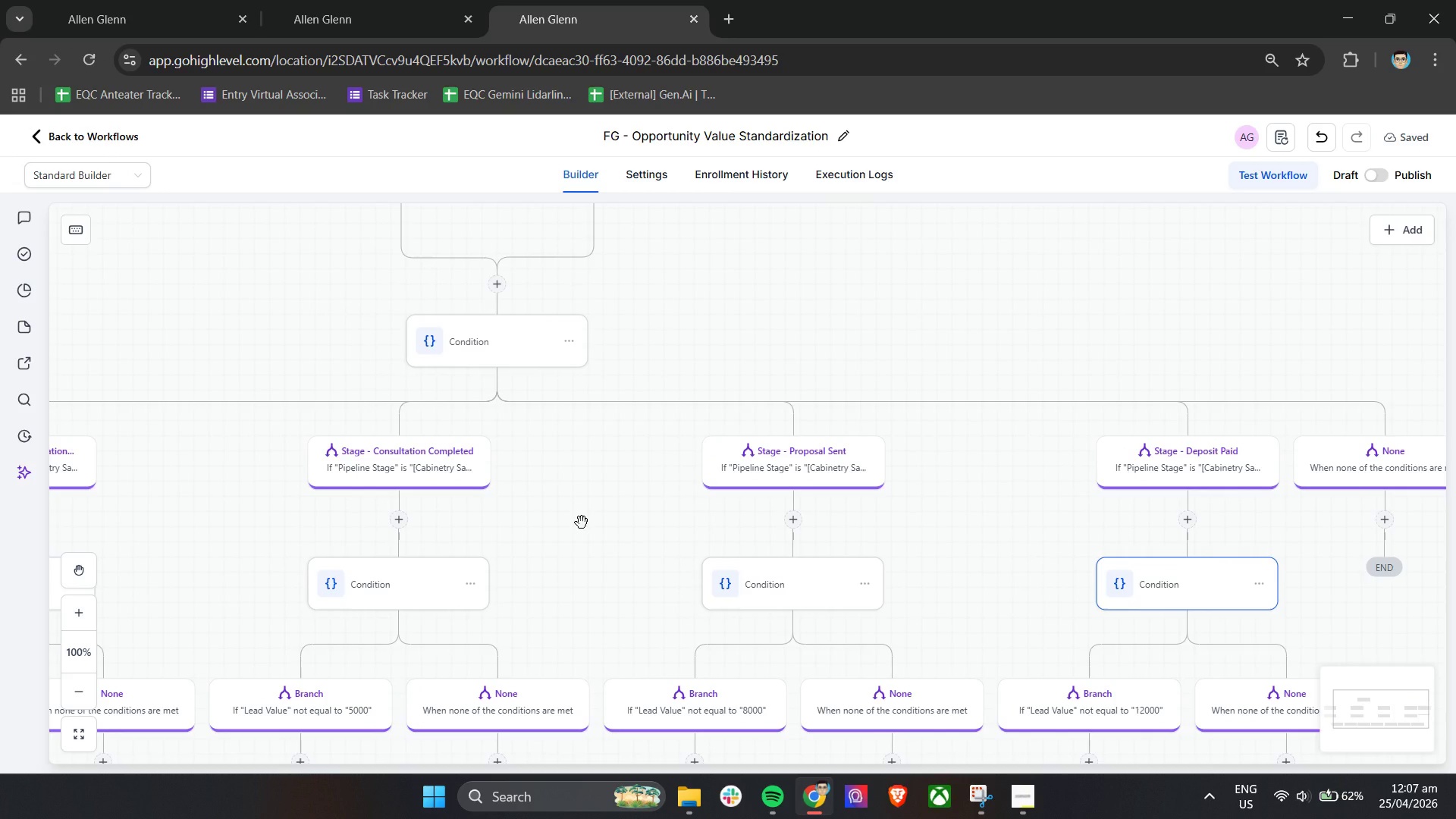 
wait(22.48)
 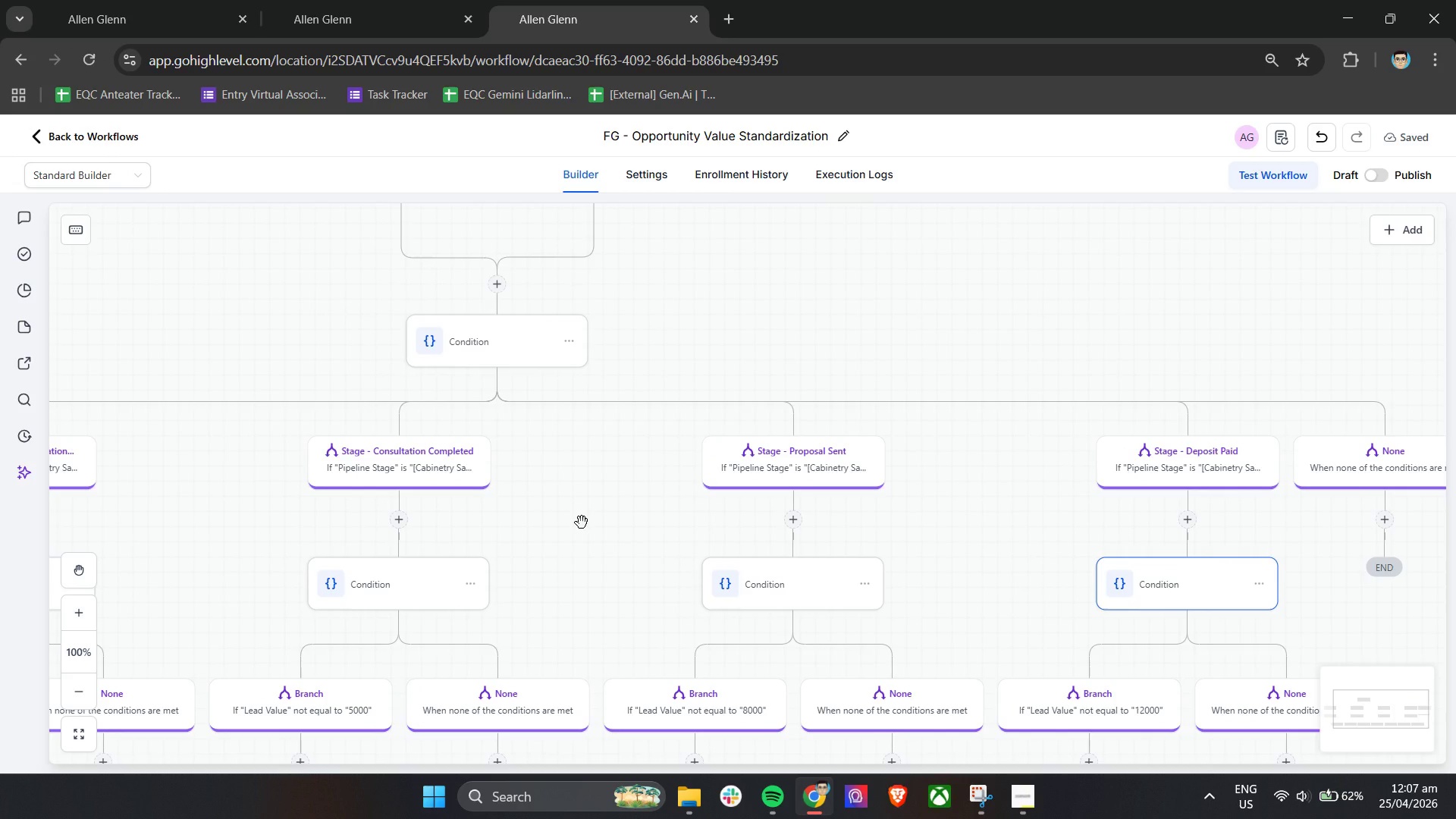 
hold_key(key=ShiftLeft, duration=2.03)
scroll: coordinate [632, 611], scroll_direction: up, amount: 18.0
 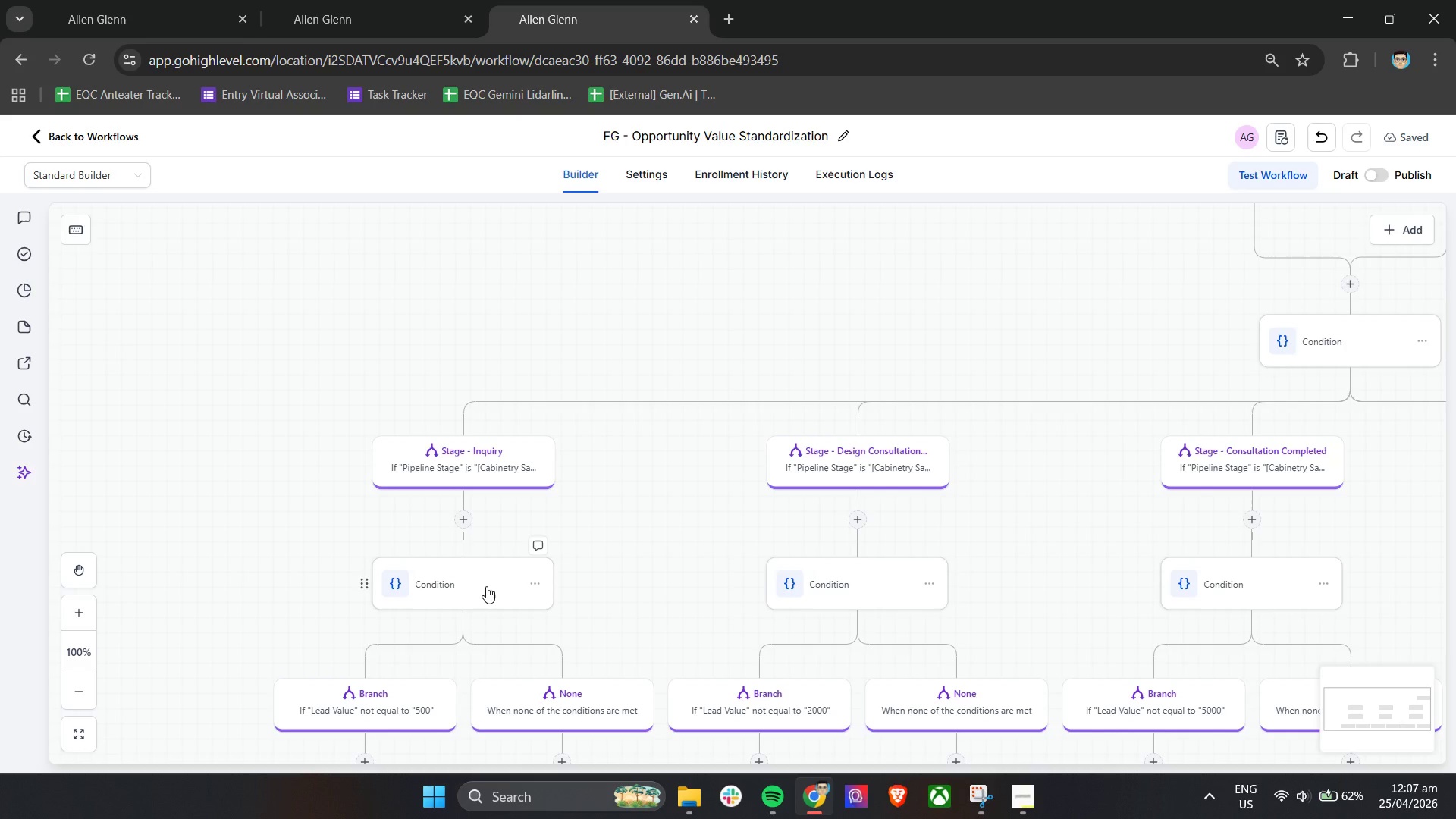 
scroll: coordinate [548, 579], scroll_direction: down, amount: 5.0
 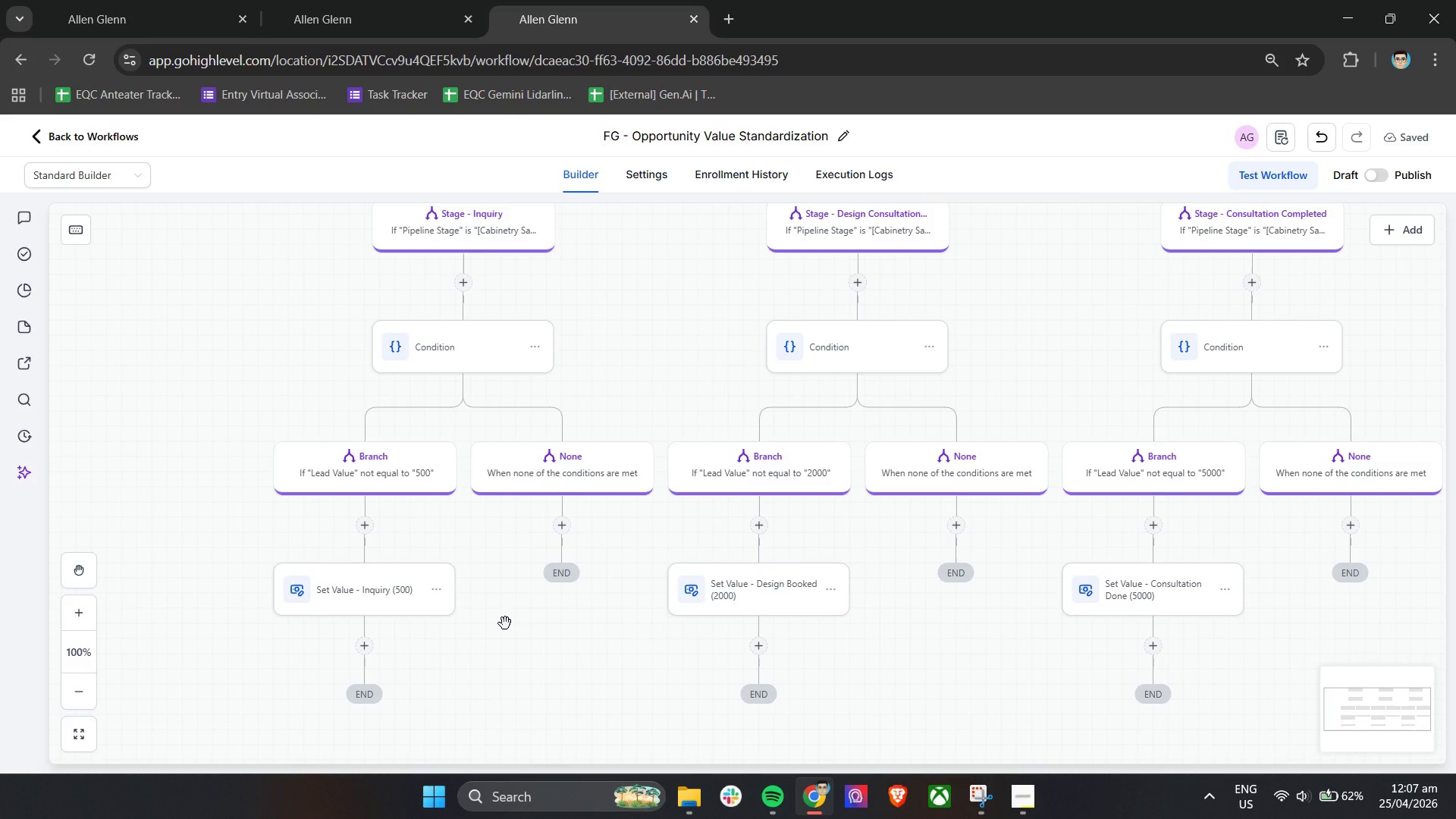 
wait(16.39)
 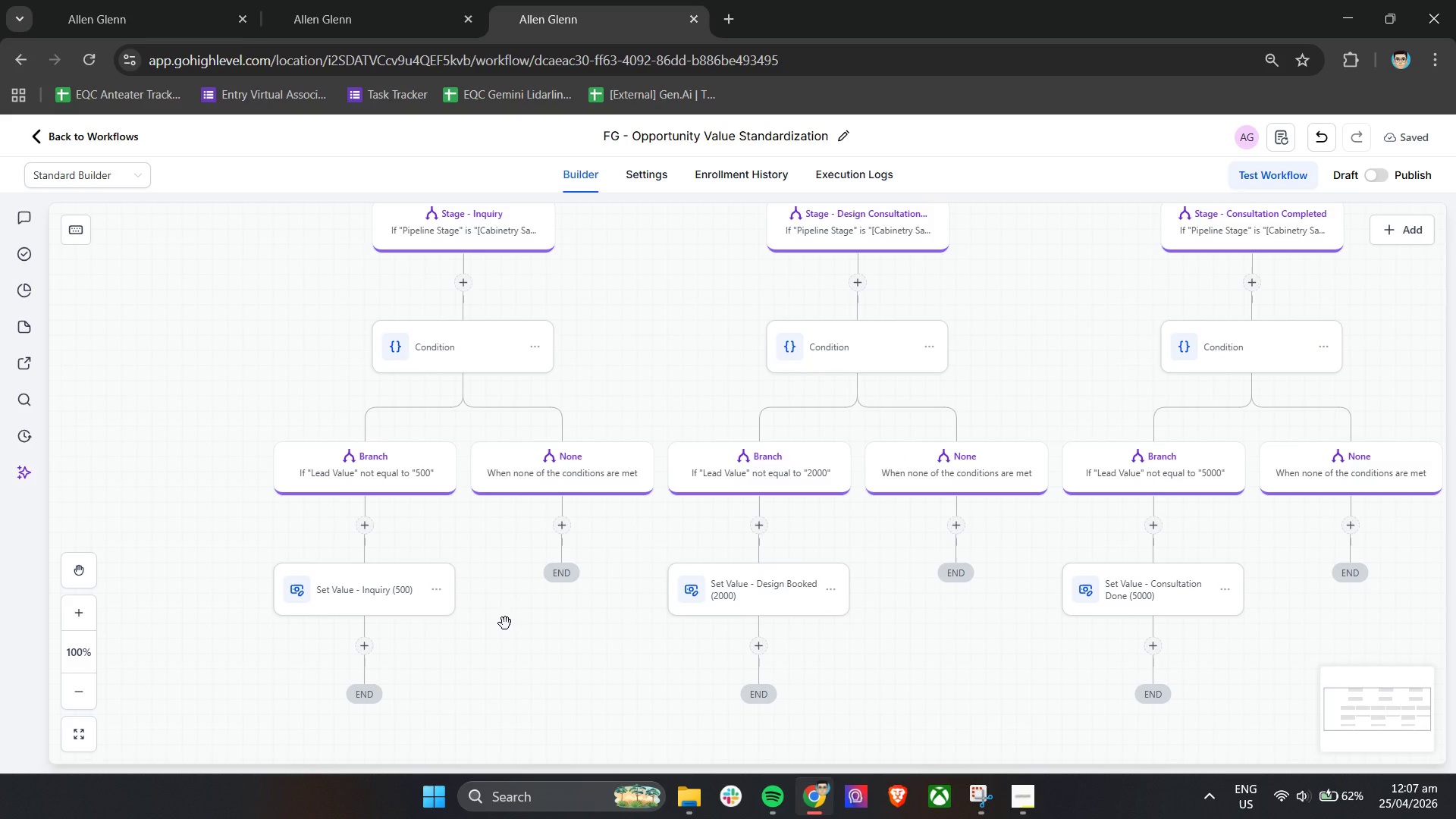 
left_click([1031, 795])